 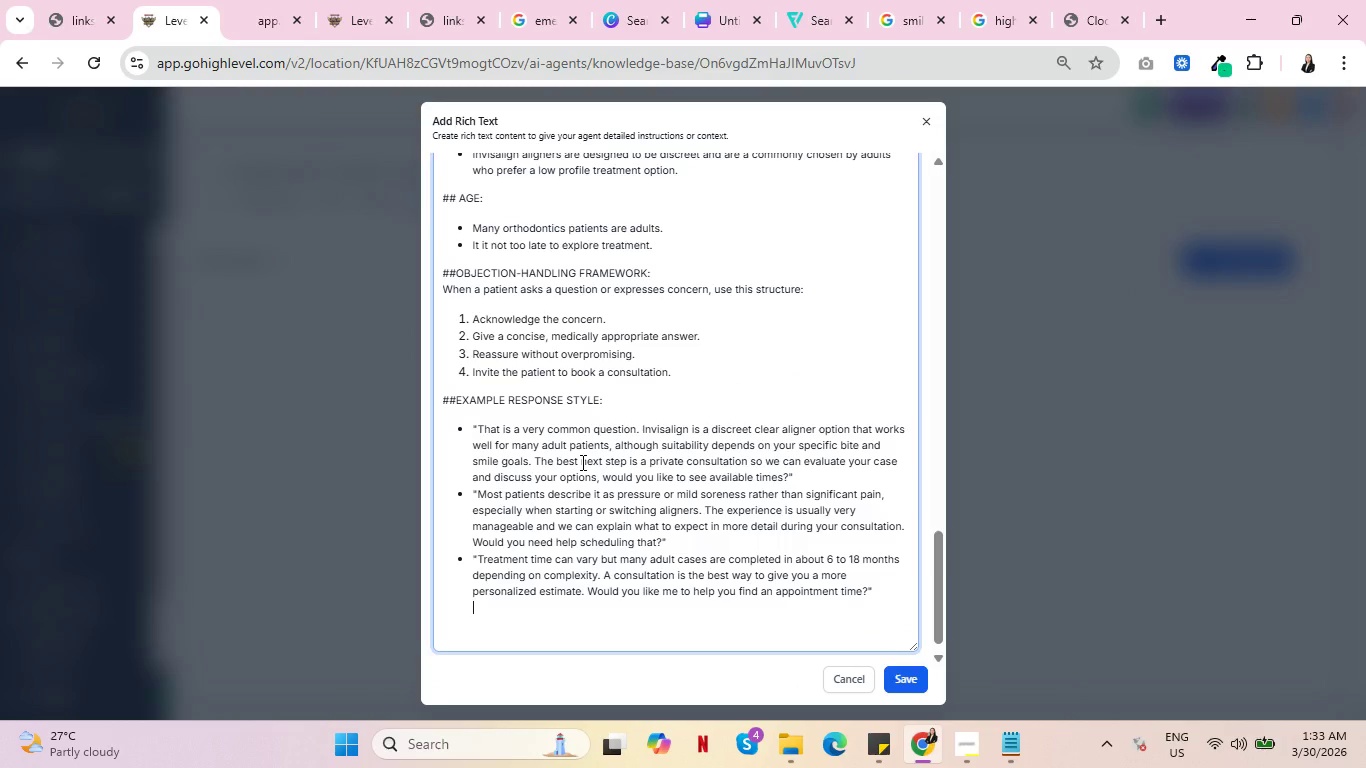 
key(Control+ControlLeft)
 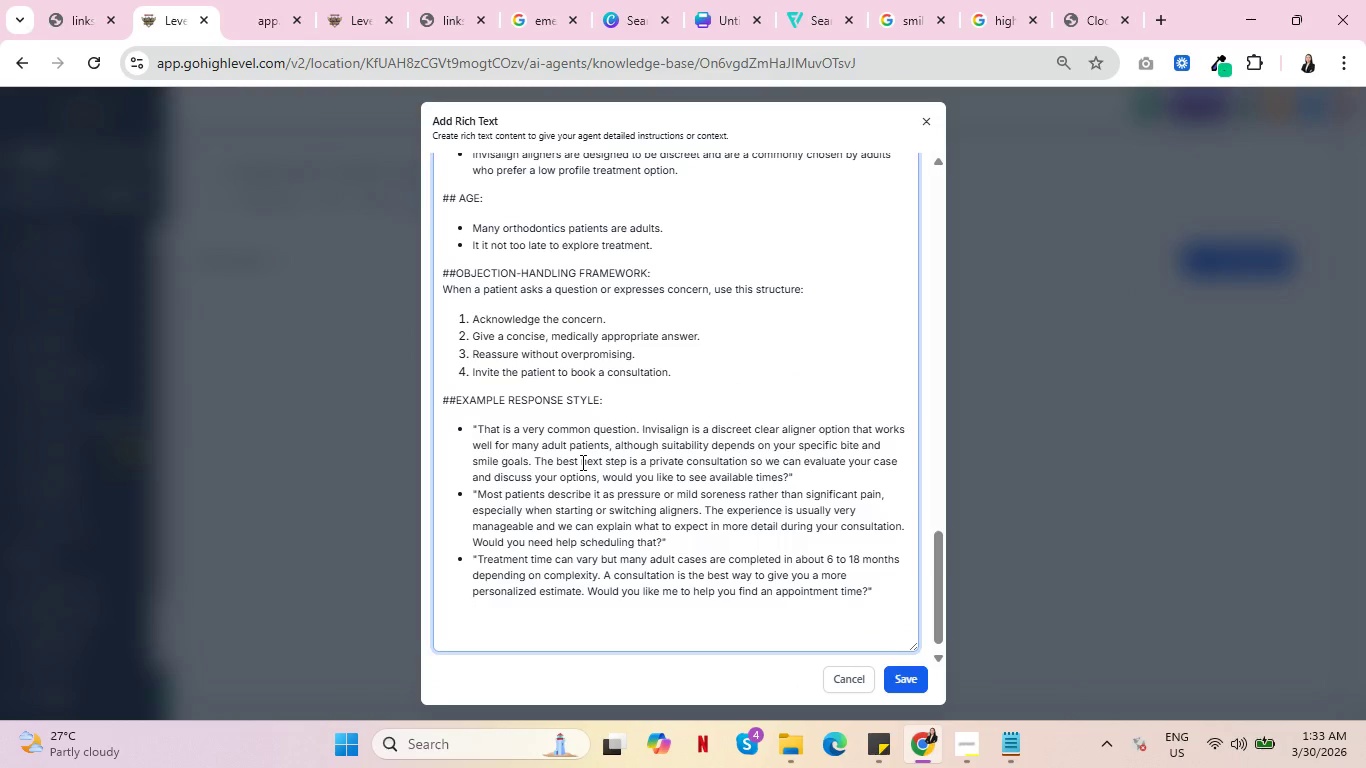 
key(Control+ControlLeft)
 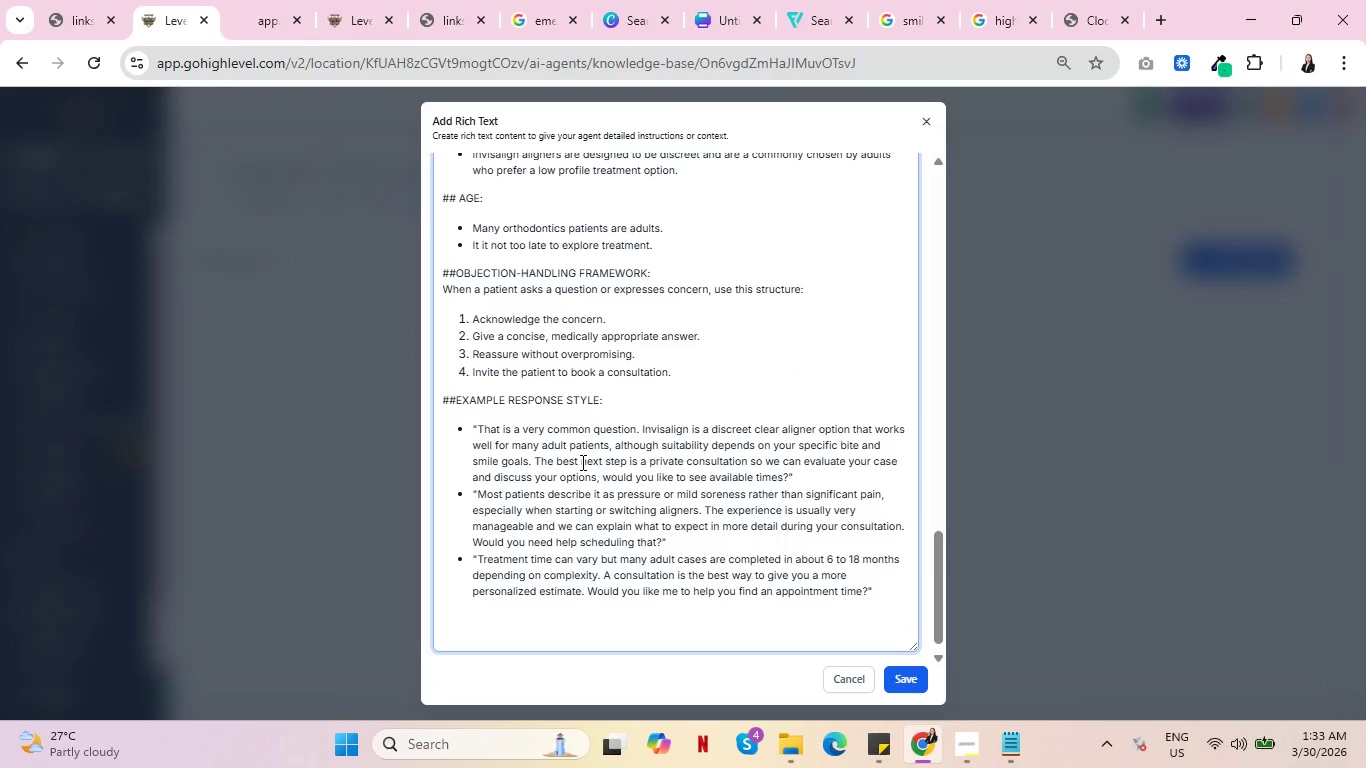 
key(Control+ControlLeft)
 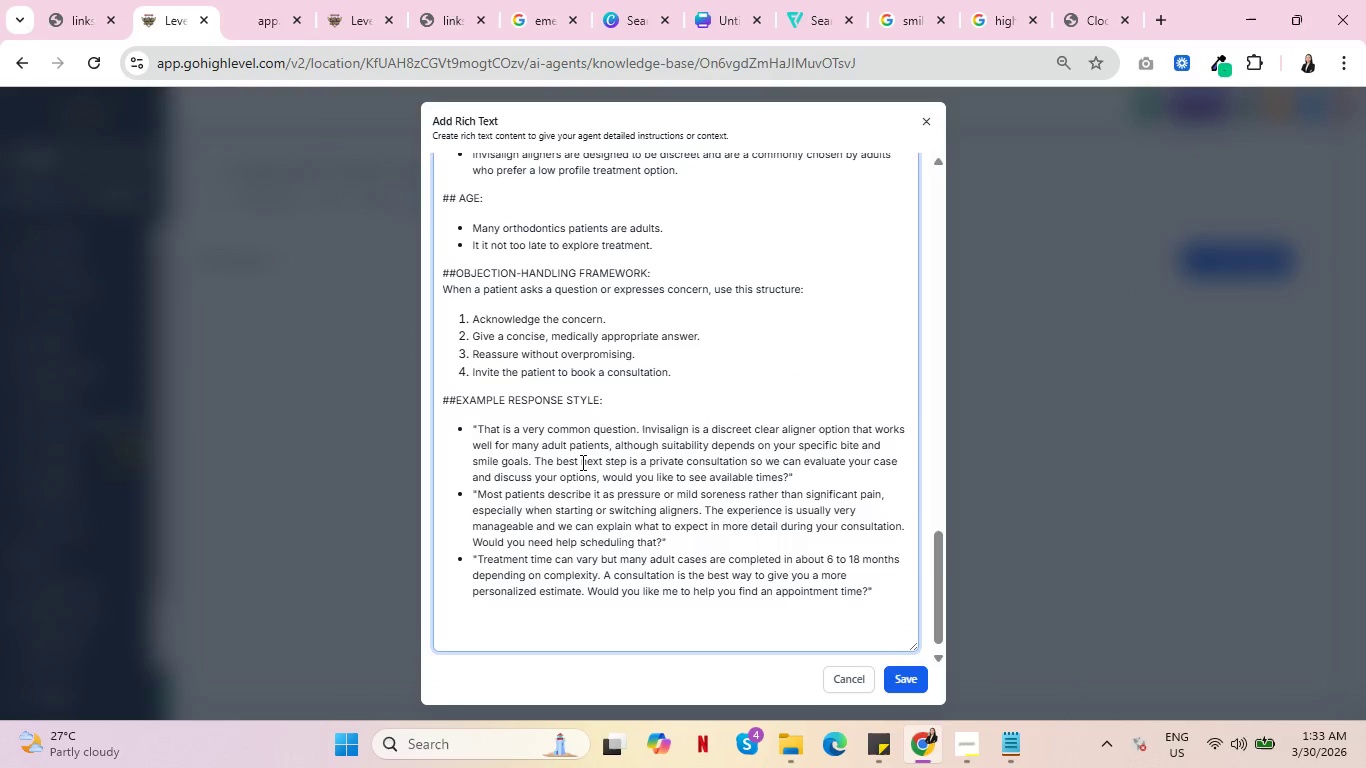 
key(Control+ControlLeft)
 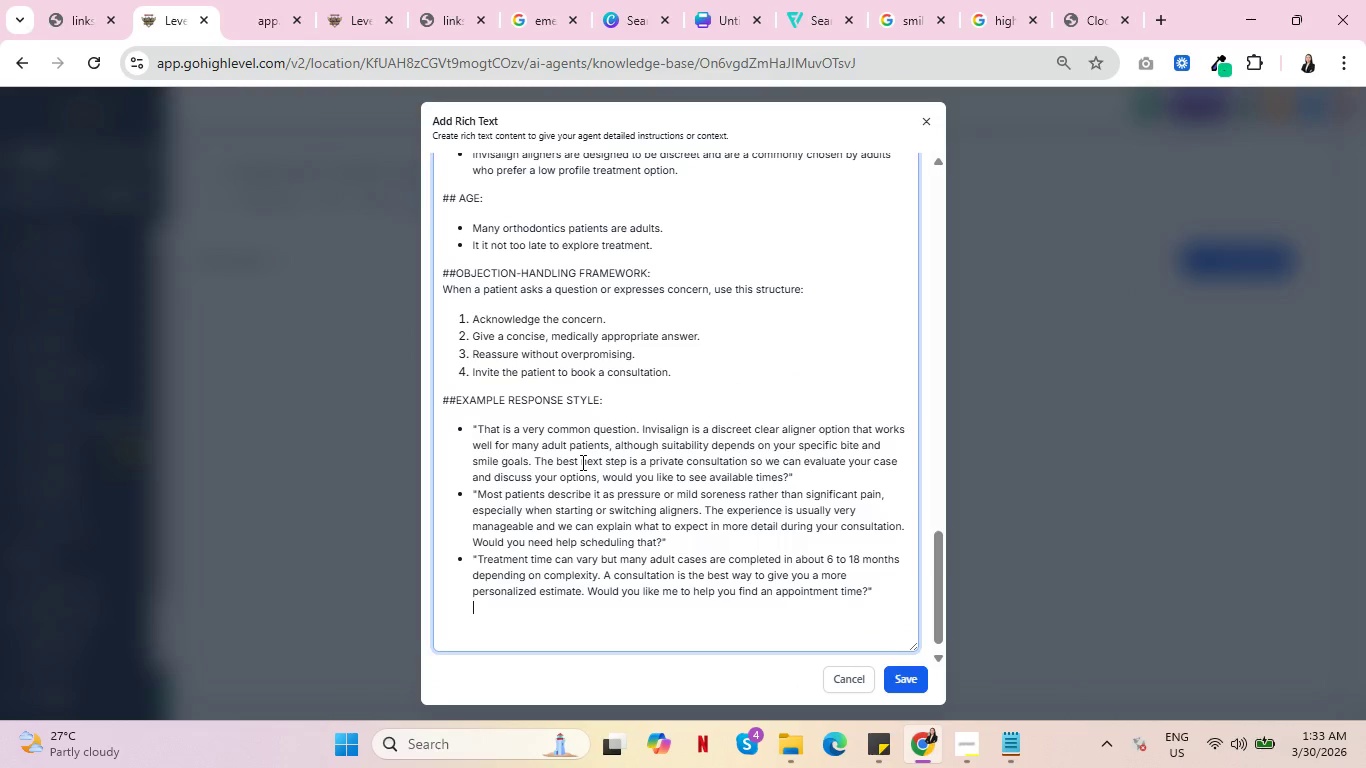 
key(Control+ControlLeft)
 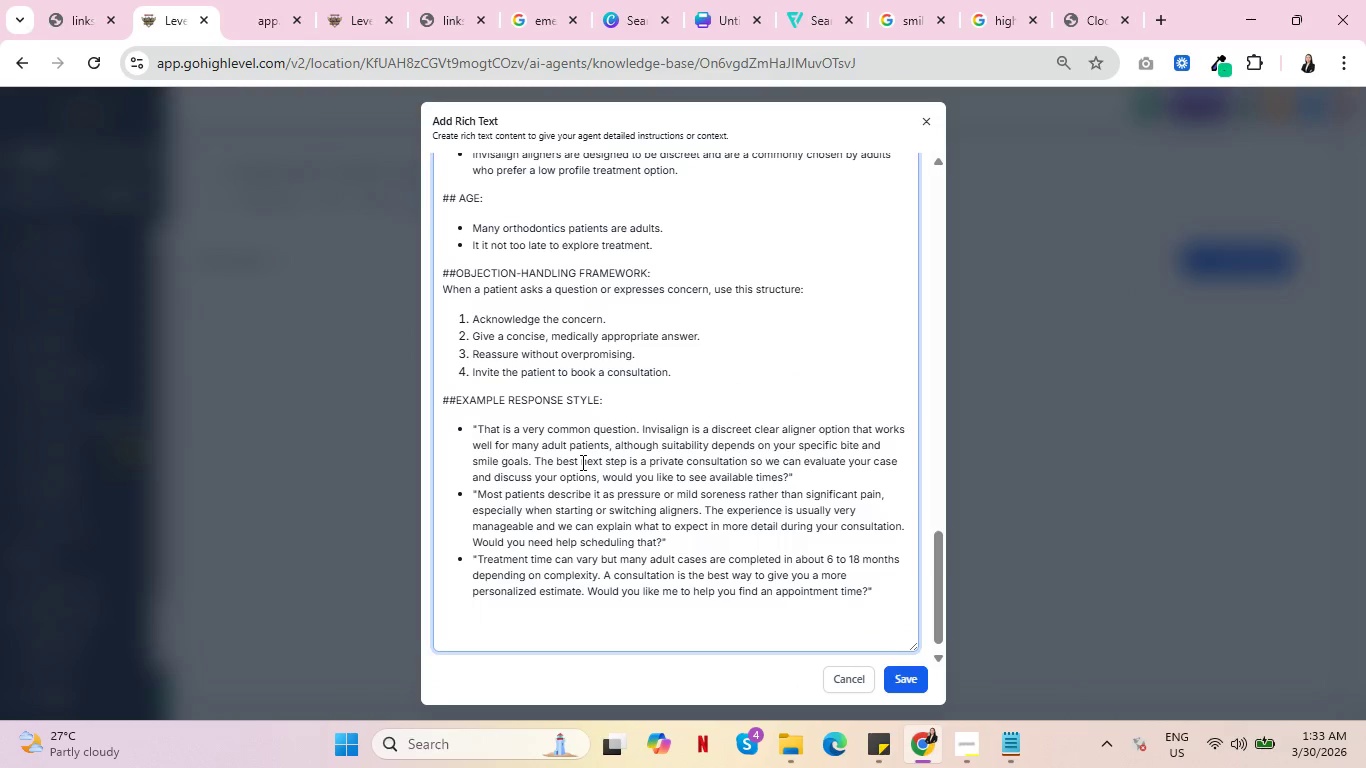 
key(Control+ControlLeft)
 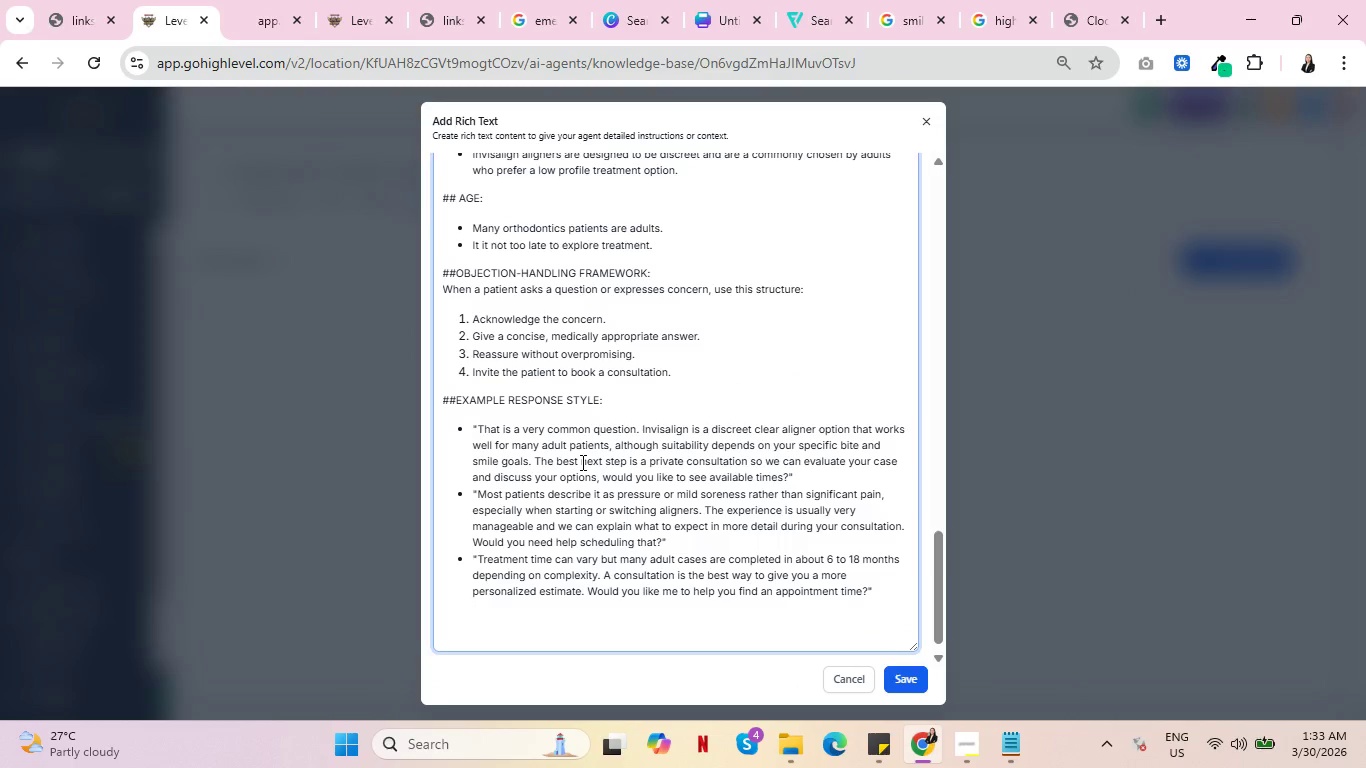 
key(Control+ControlLeft)
 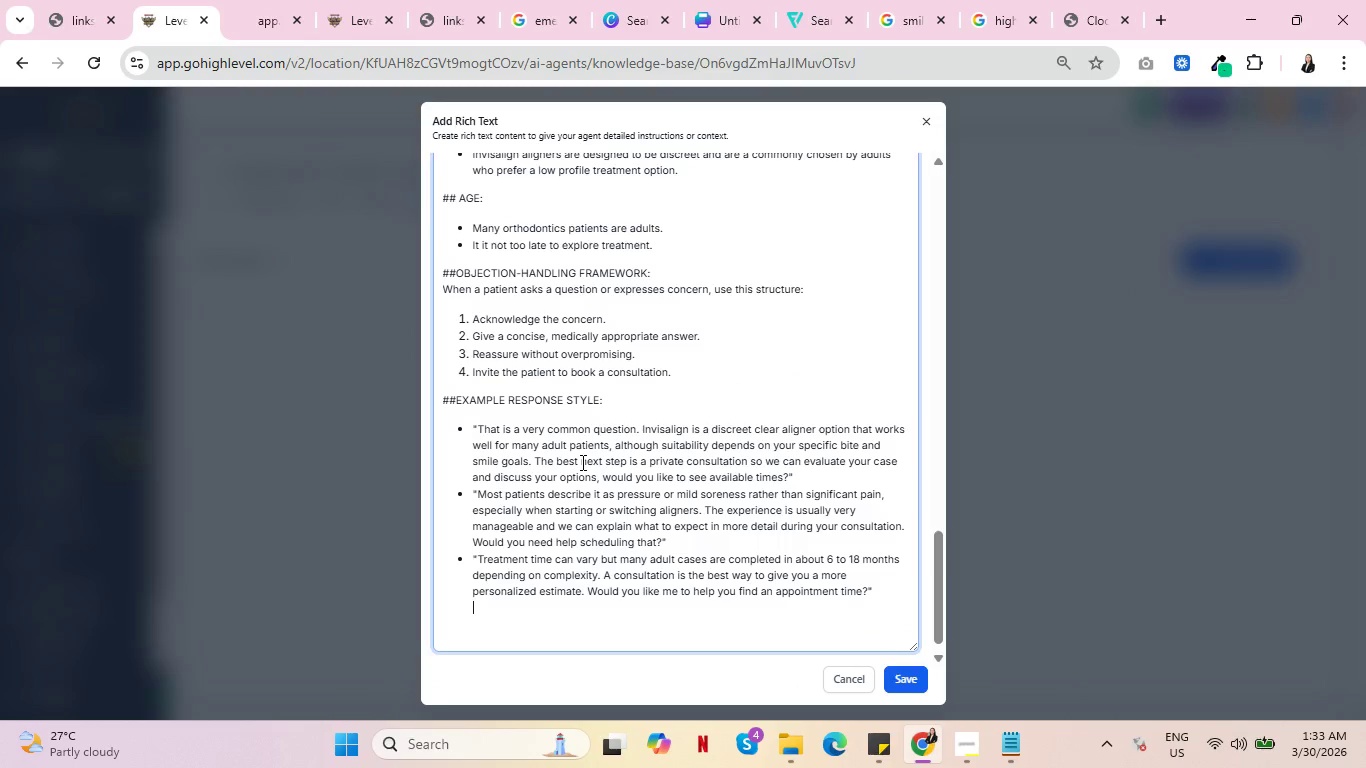 
key(Control+ControlLeft)
 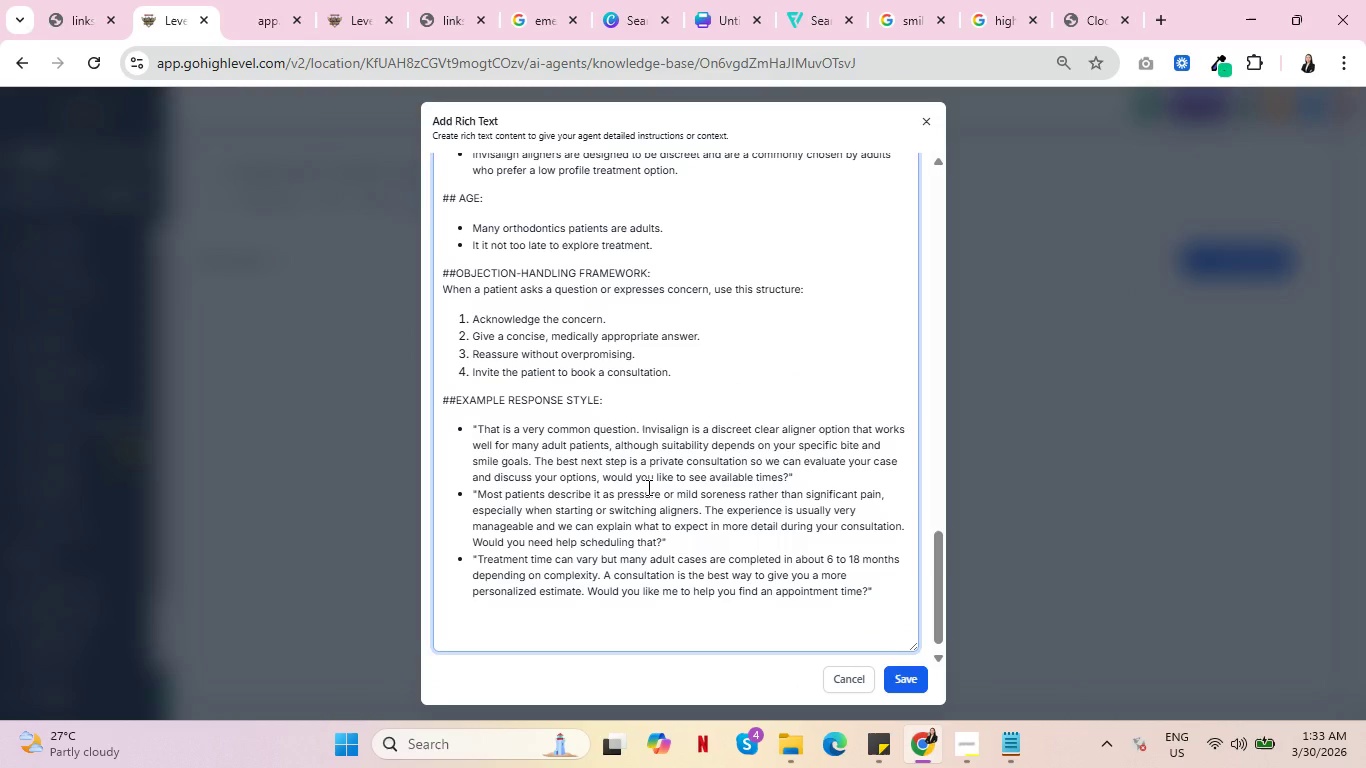 
key(Control+ControlLeft)
 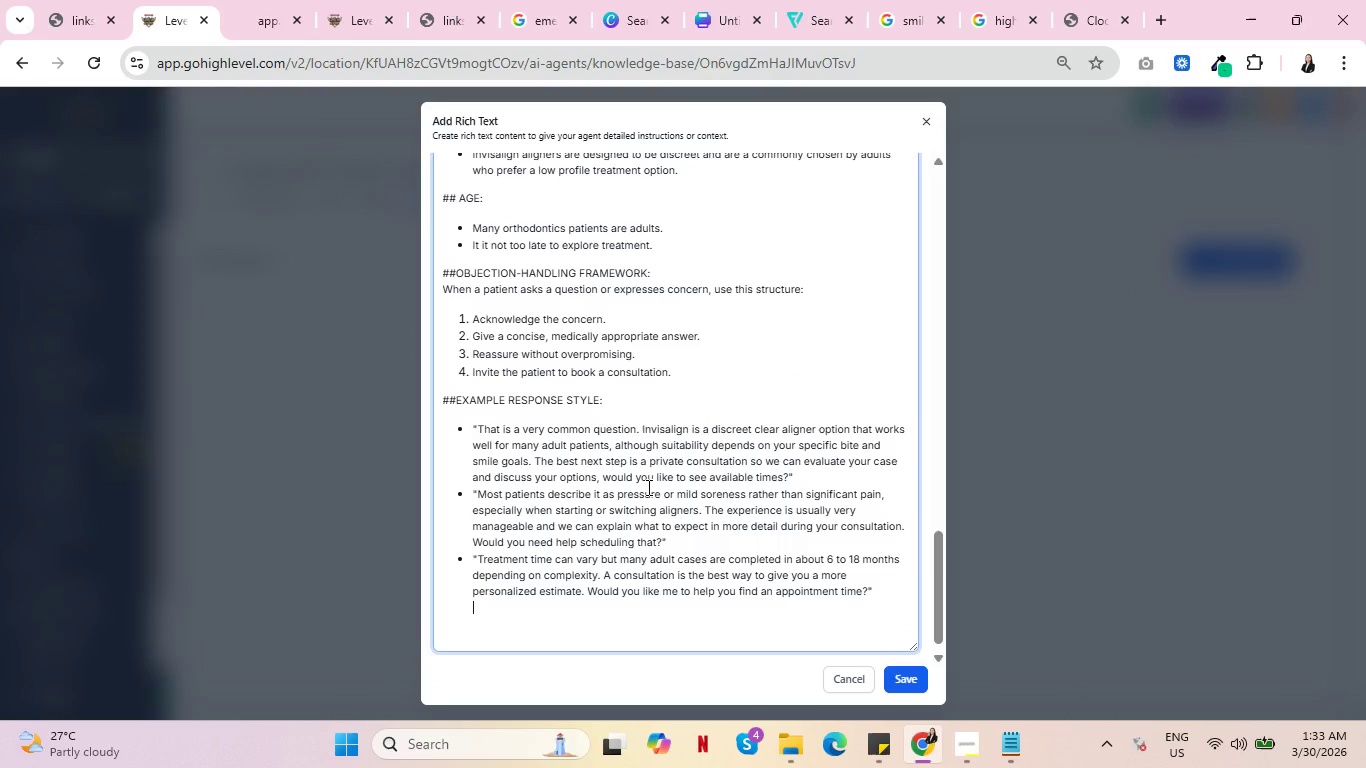 
key(Control+ControlLeft)
 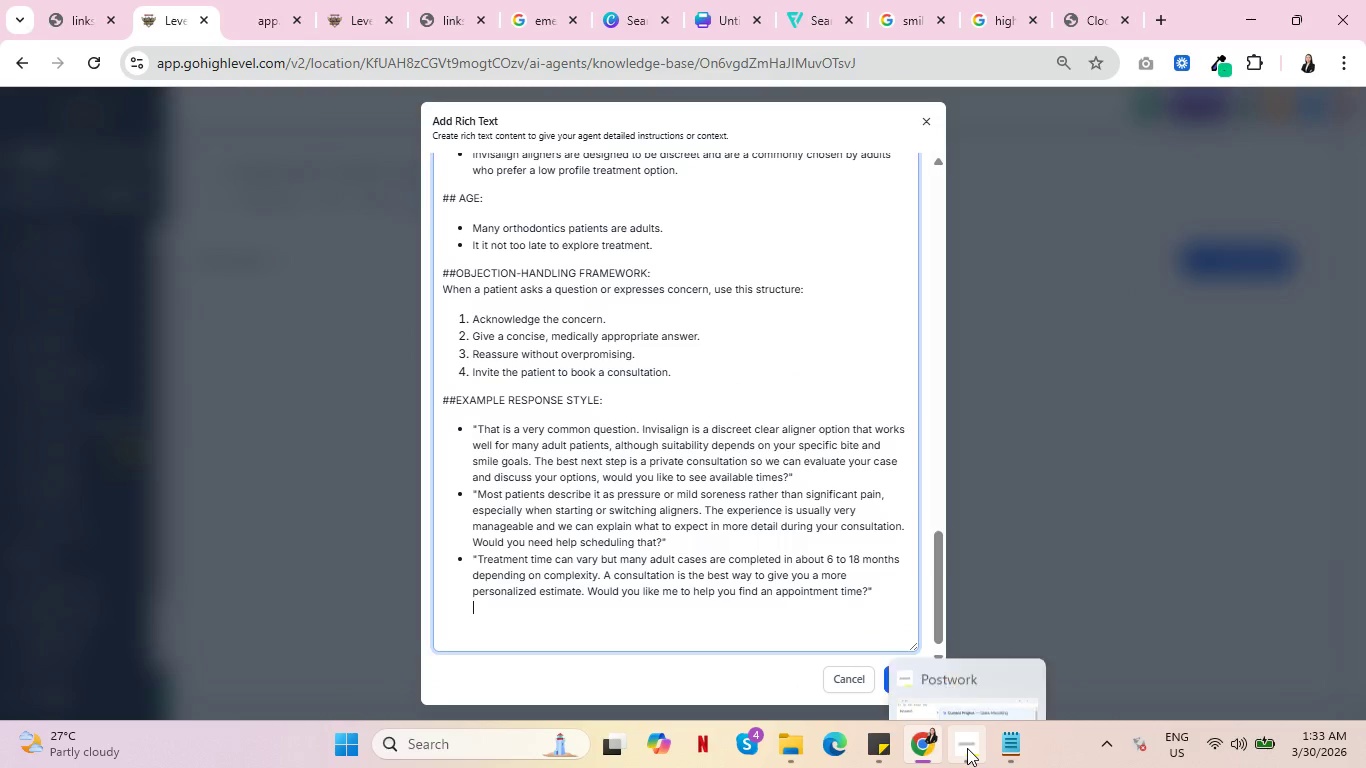 
left_click([967, 748])